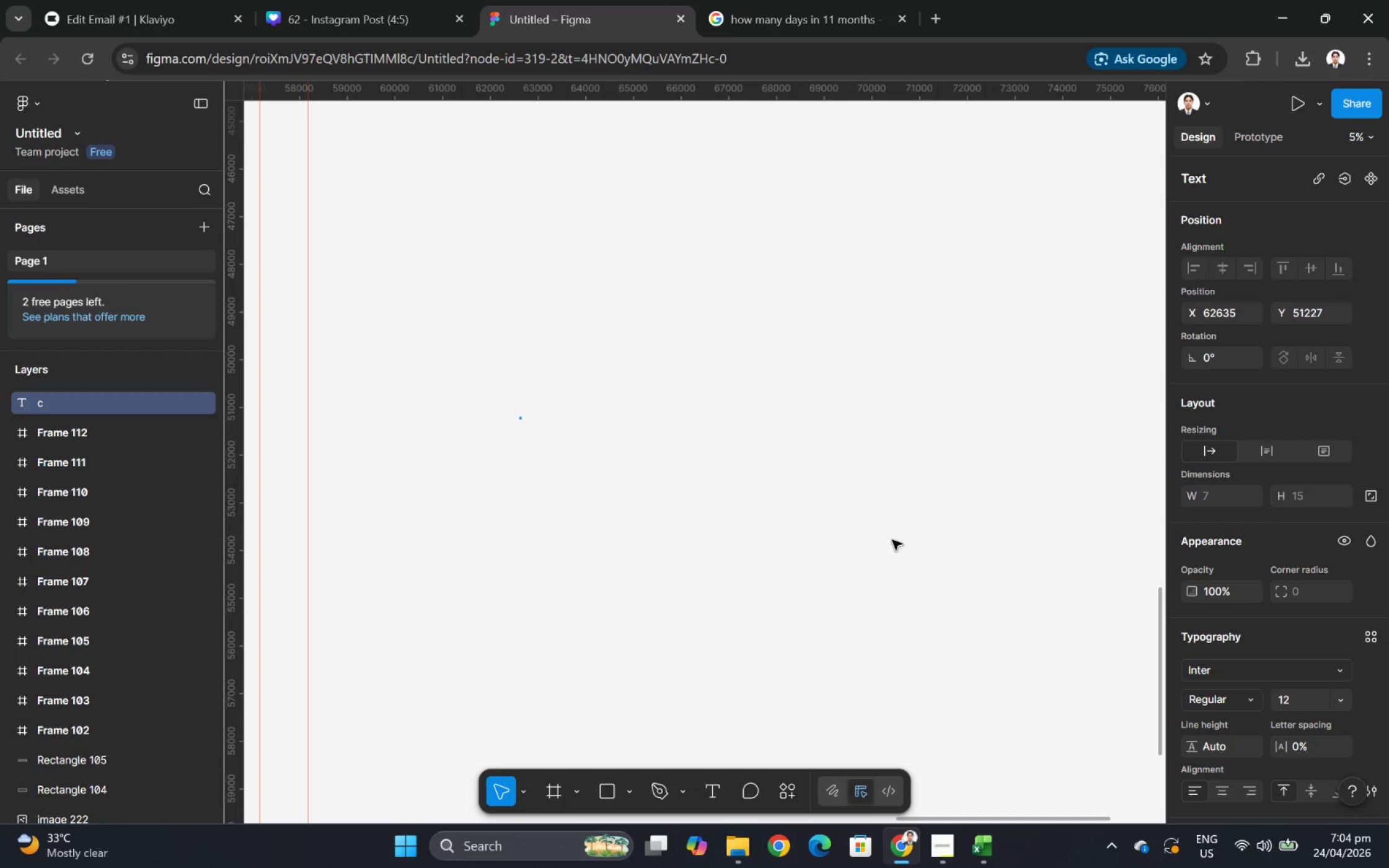 
key(Control+A)
 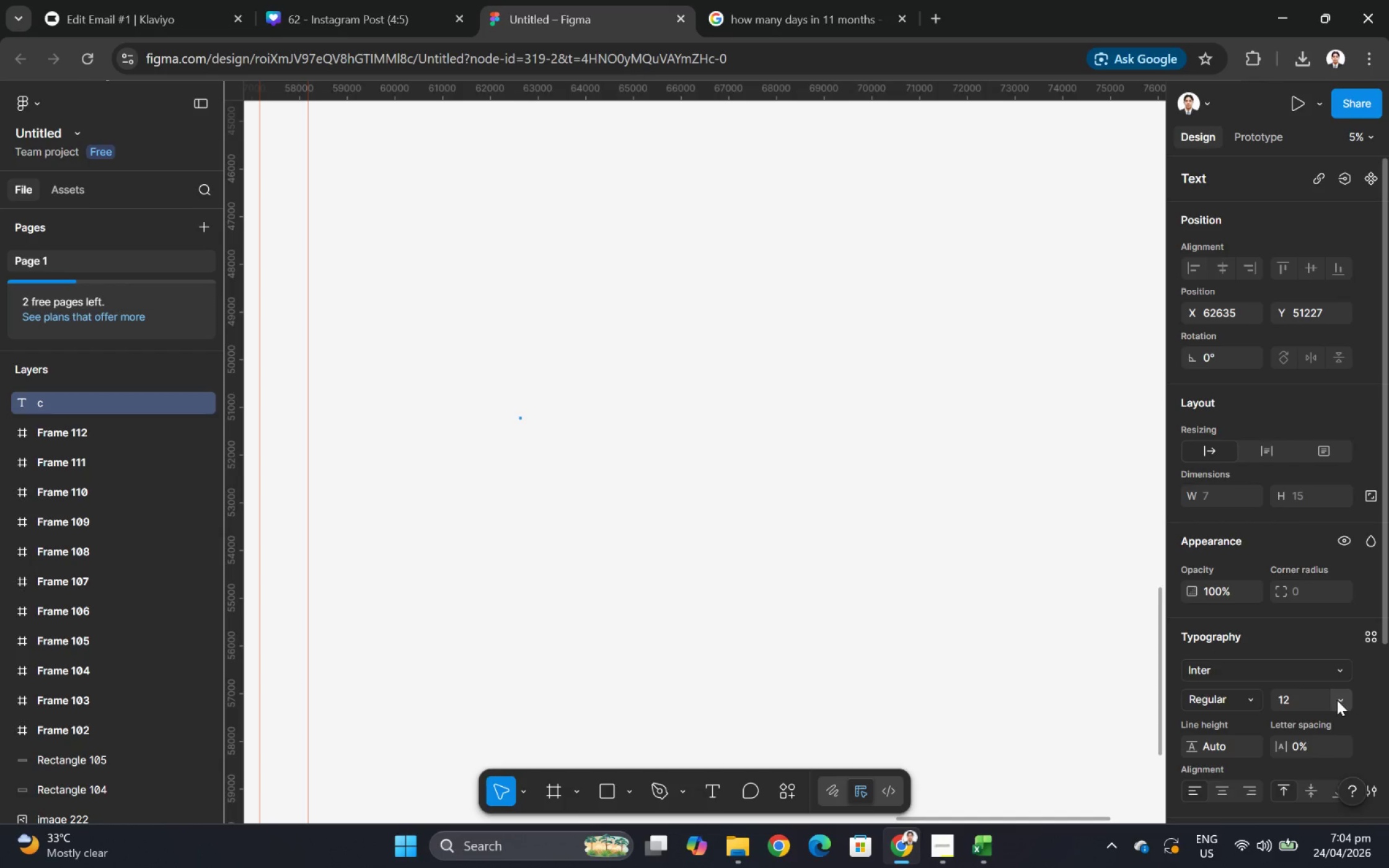 
left_click([1338, 699])
 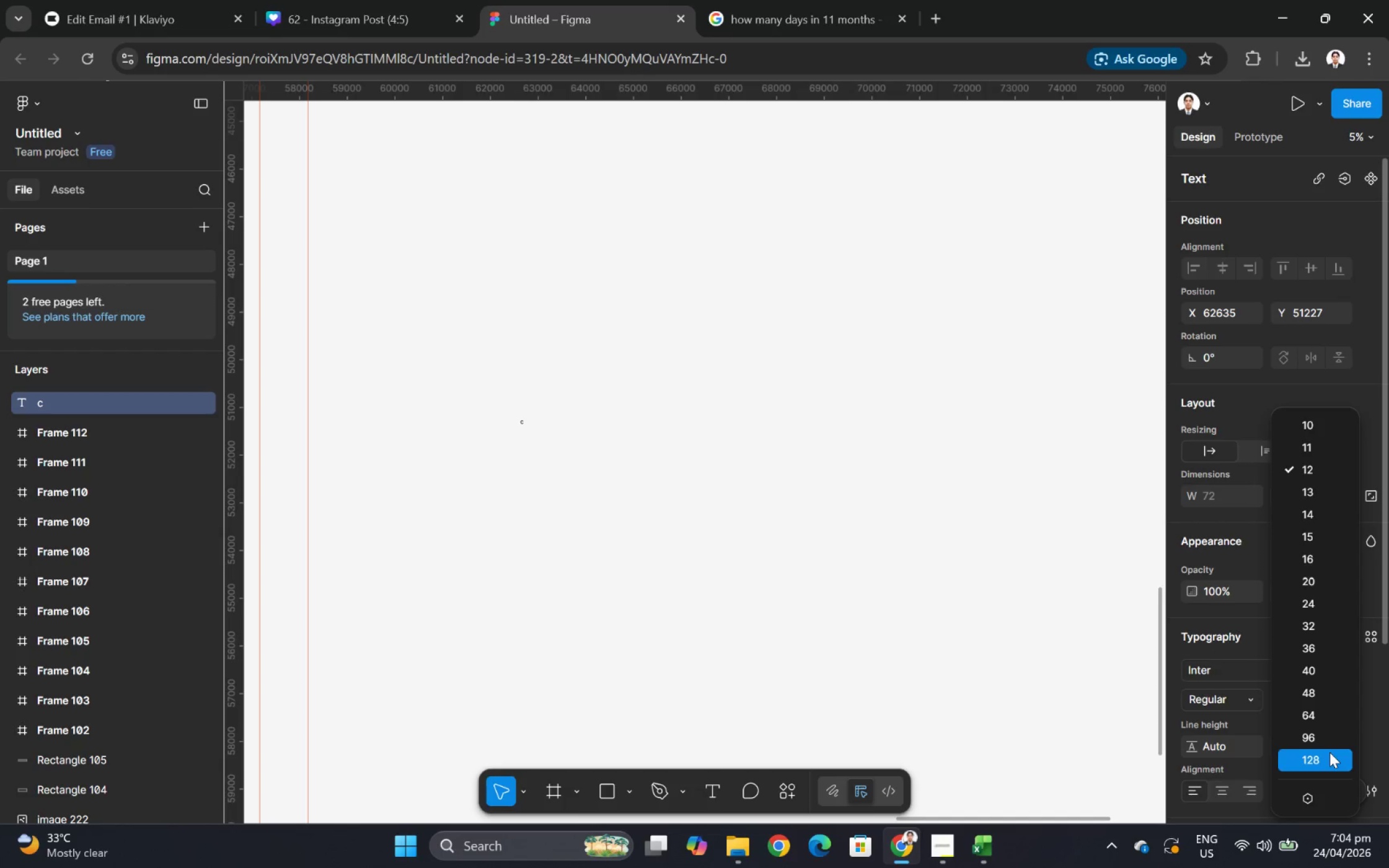 
left_click([1324, 732])
 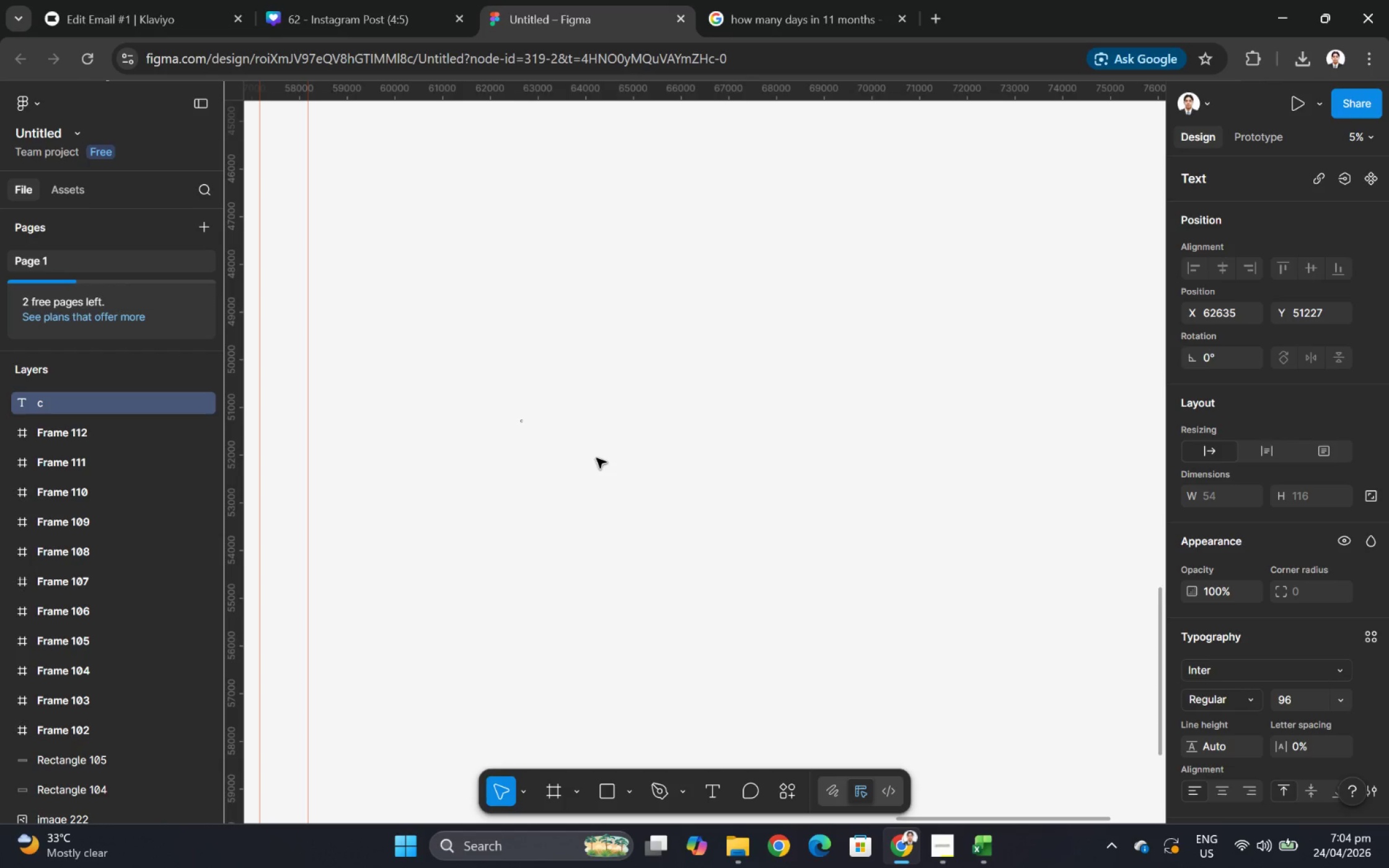 
hold_key(key=ControlLeft, duration=1.3)
scroll: coordinate [615, 419], scroll_direction: up, amount: 14.0
 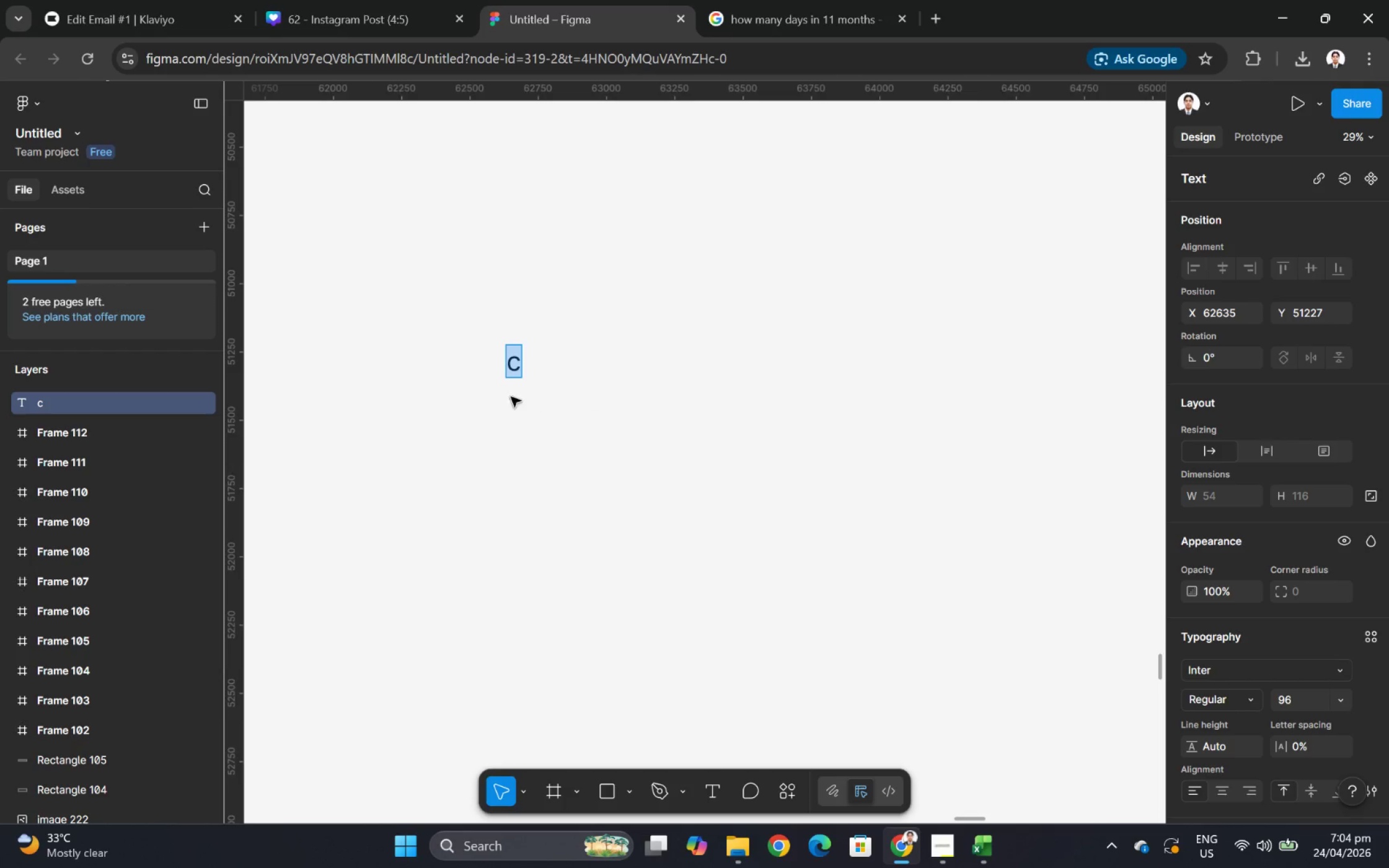 
hold_key(key=ControlLeft, duration=0.32)
scroll: coordinate [498, 392], scroll_direction: up, amount: 4.0
 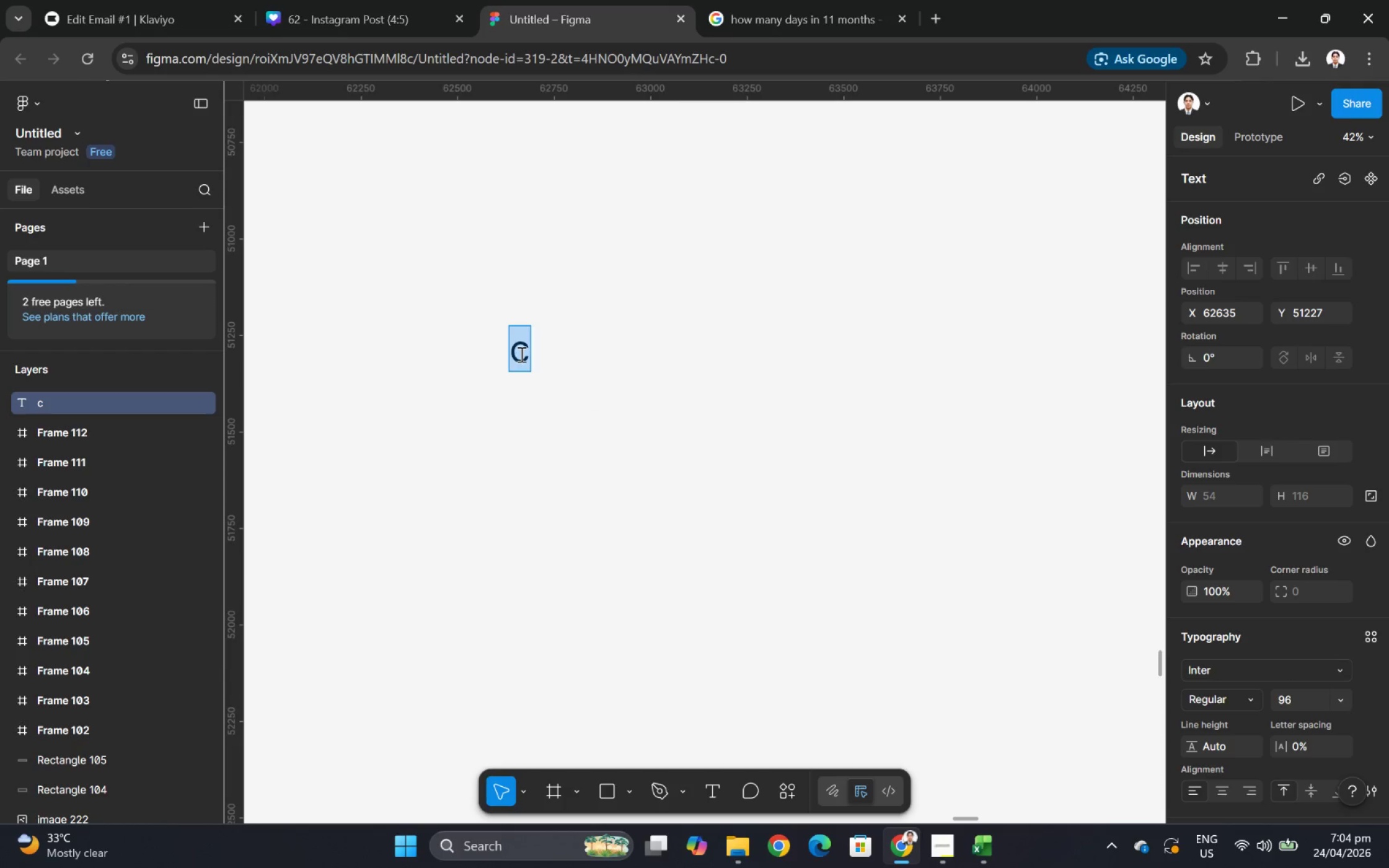 
double_click([520, 353])
 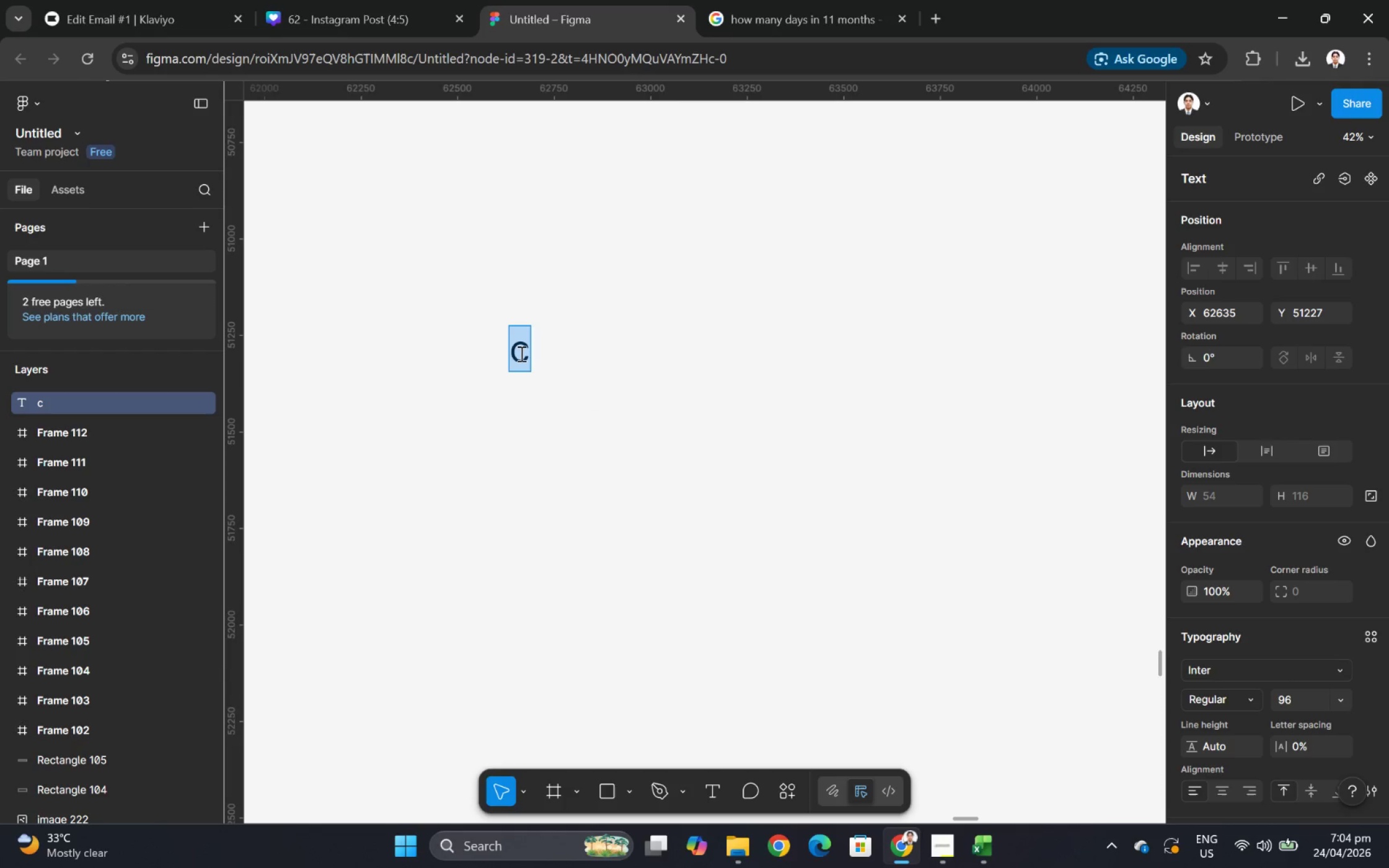 
triple_click([520, 353])
 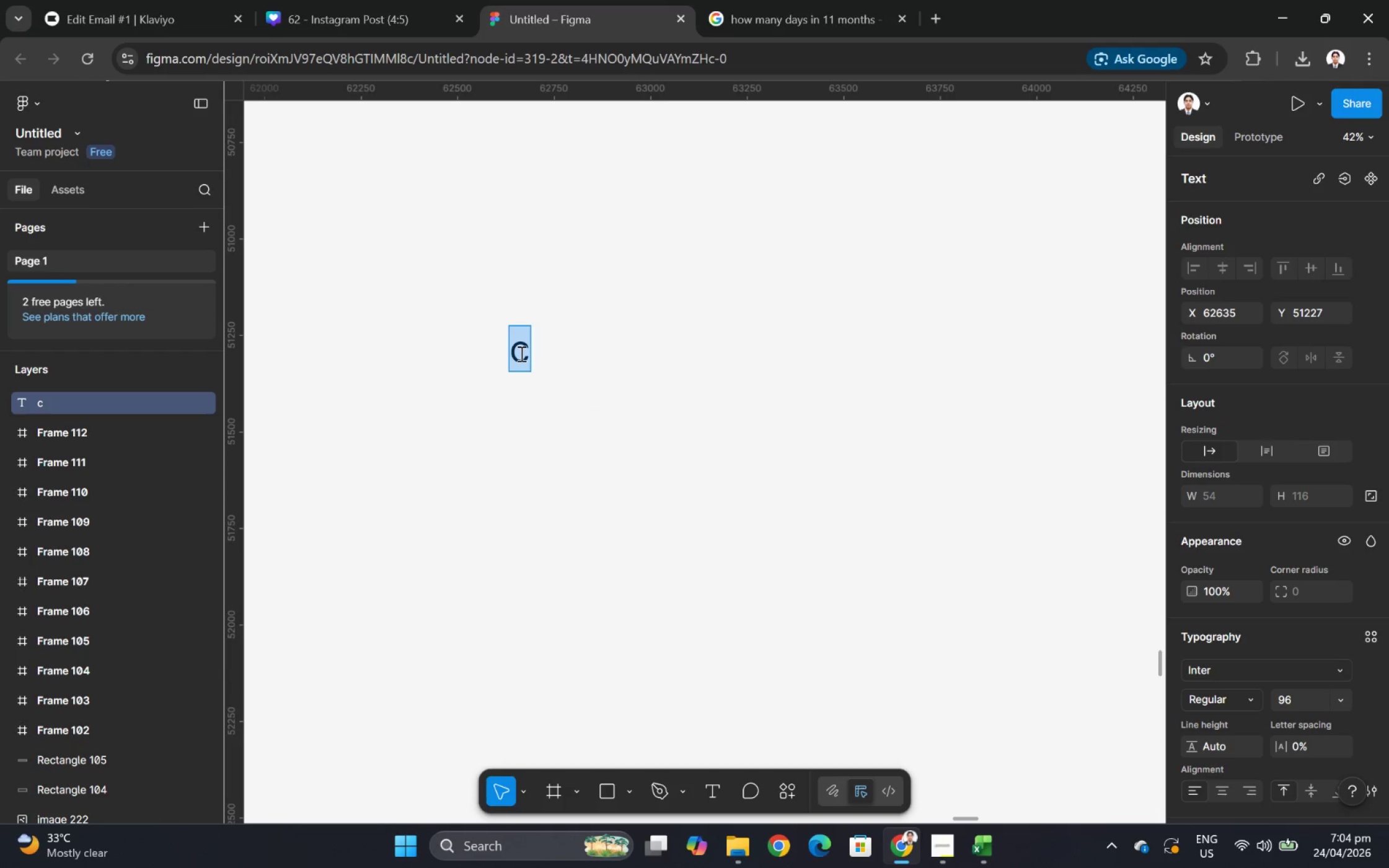 
type(CINER )
key(Backspace)
key(Backspace)
key(Backspace)
type(DER)
 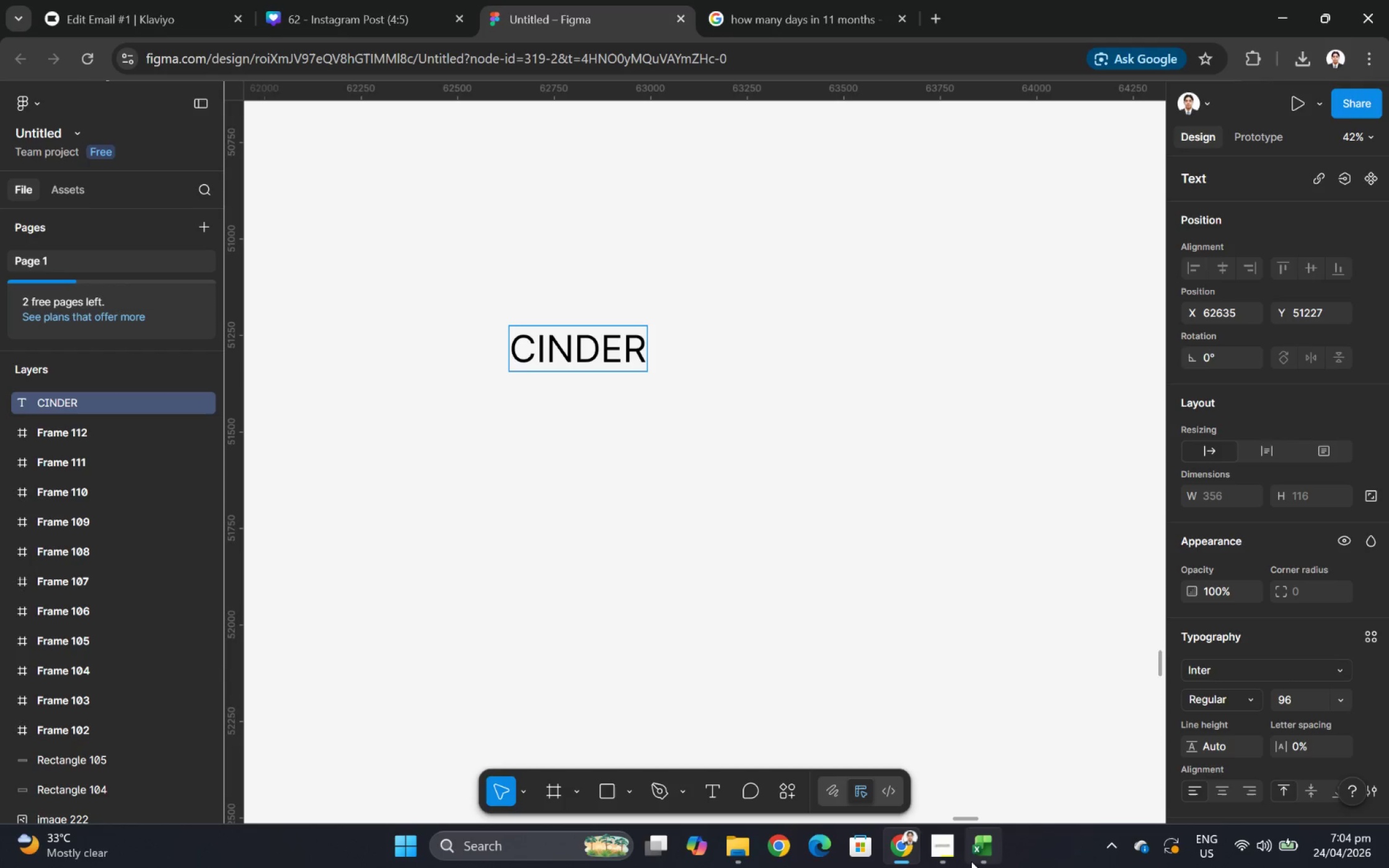 
left_click([953, 848])